 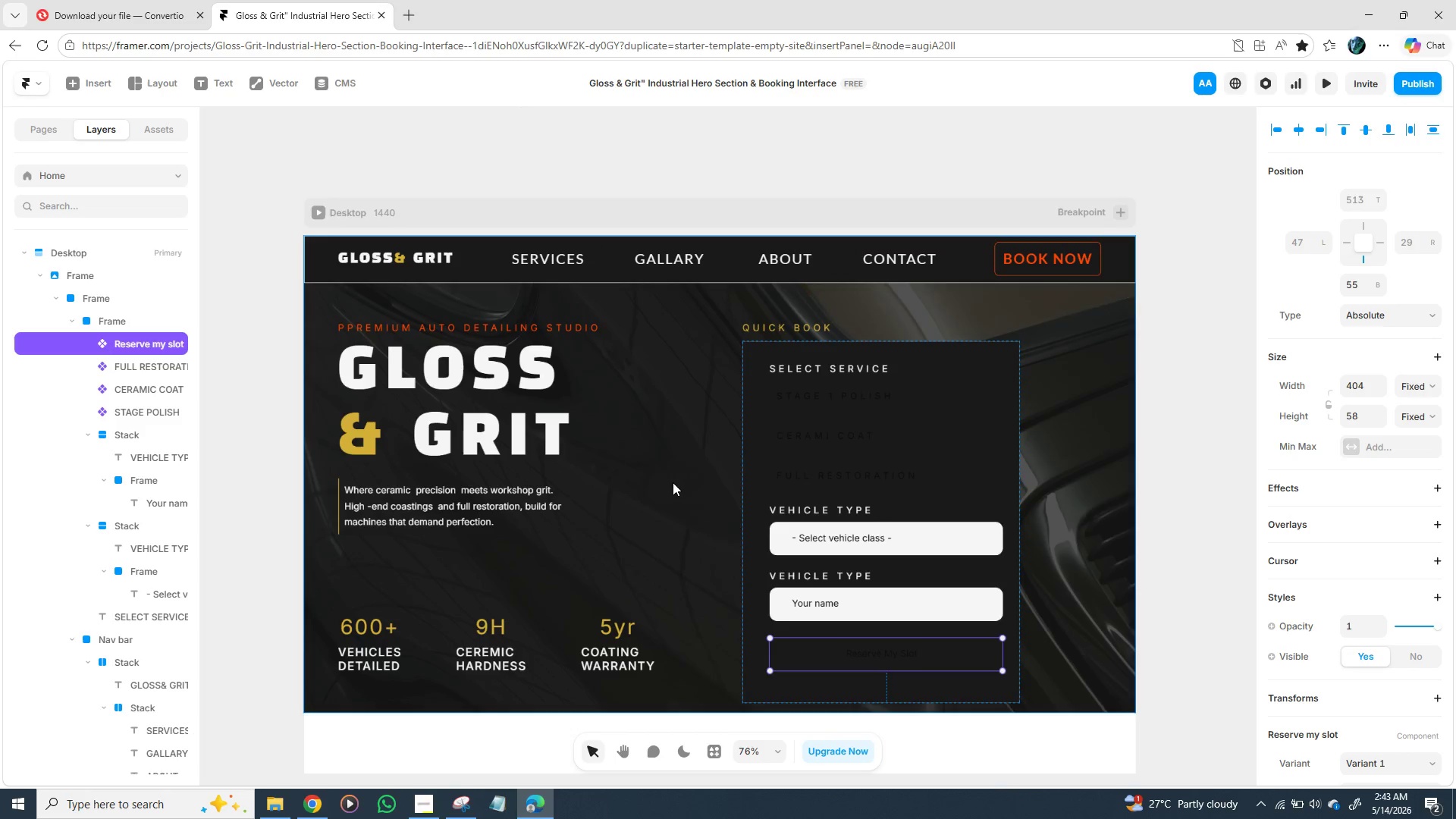 
scroll: coordinate [673, 482], scroll_direction: down, amount: 1.0
 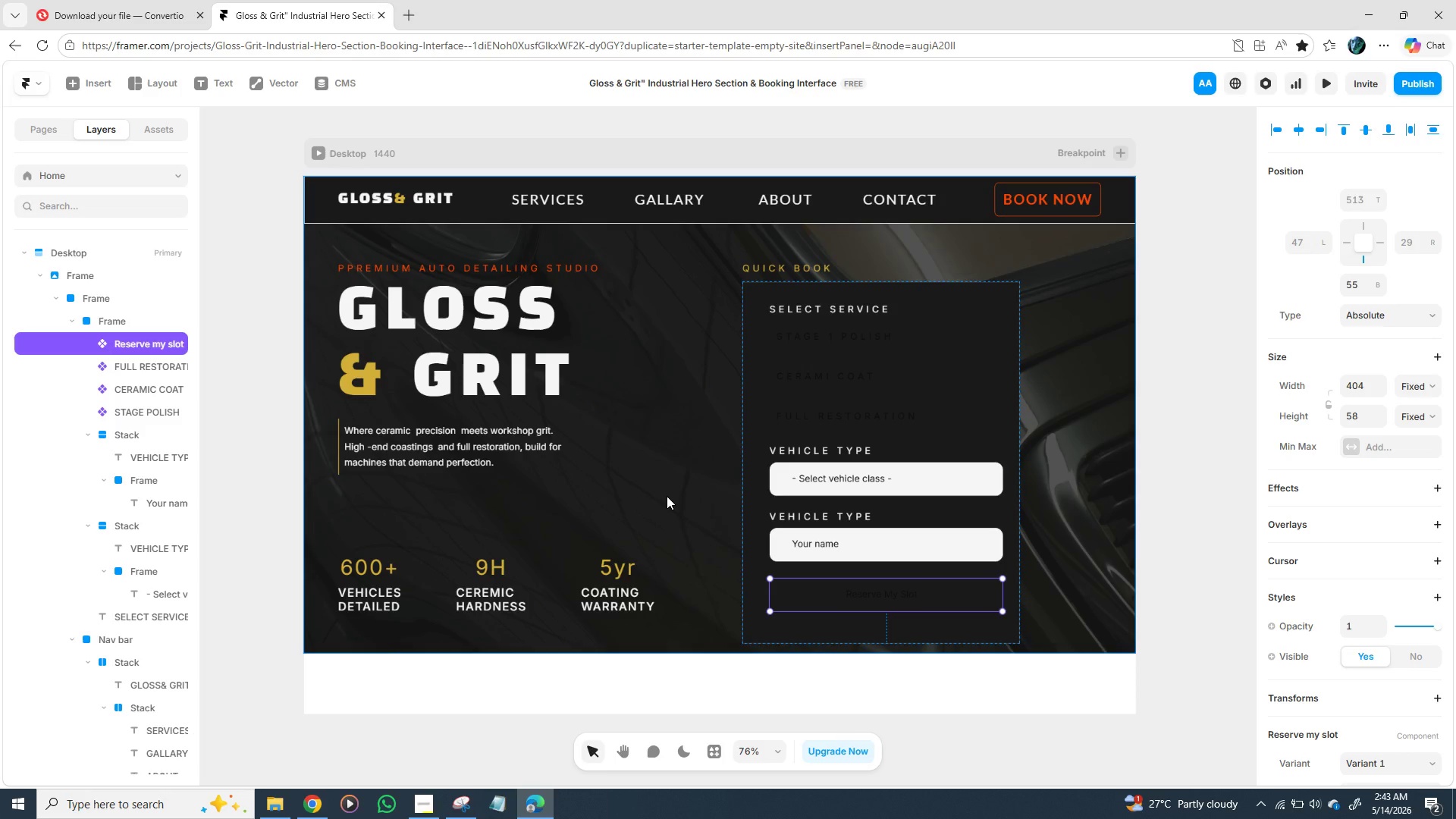 
wait(11.1)
 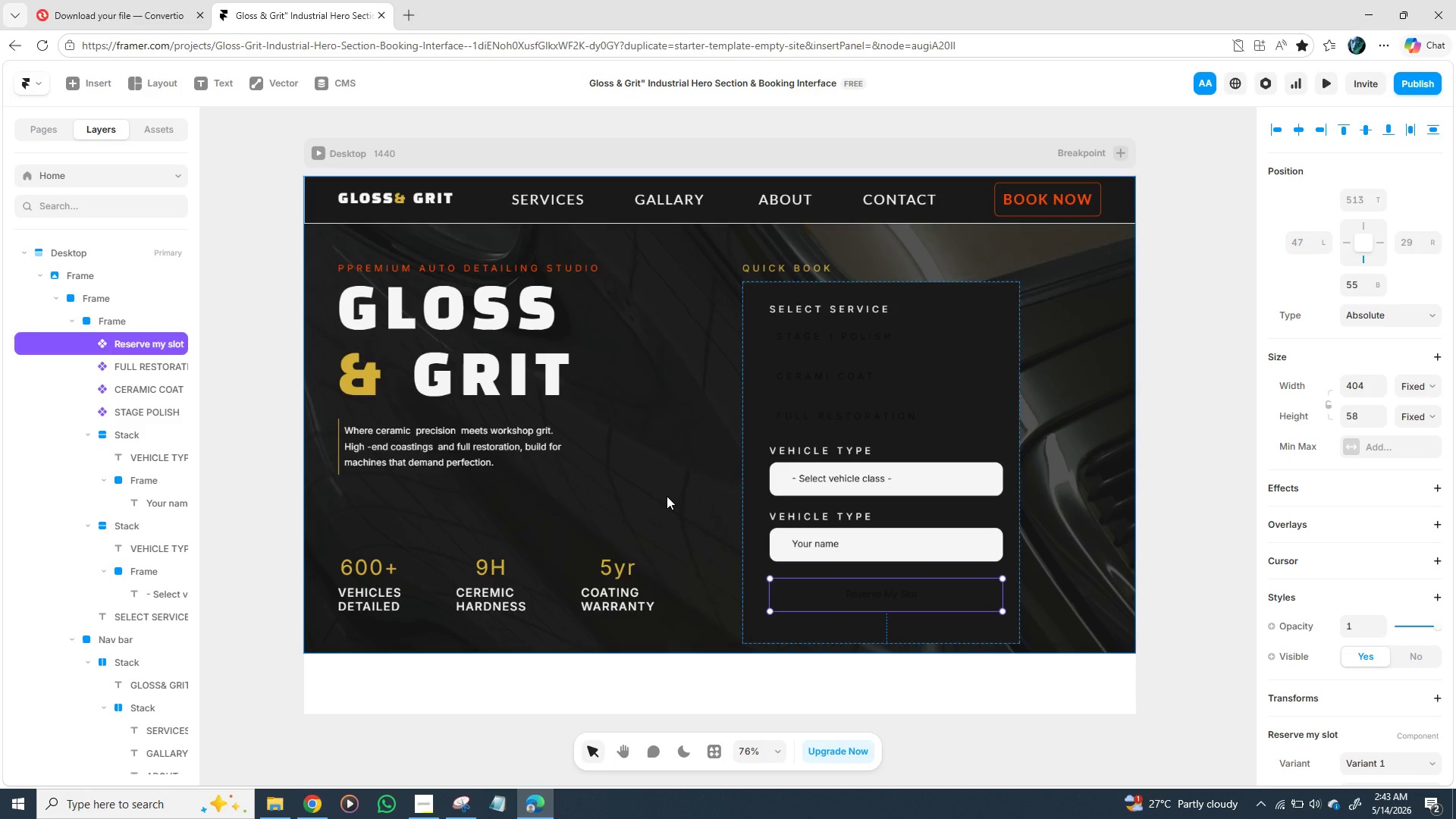 
left_click([672, 494])
 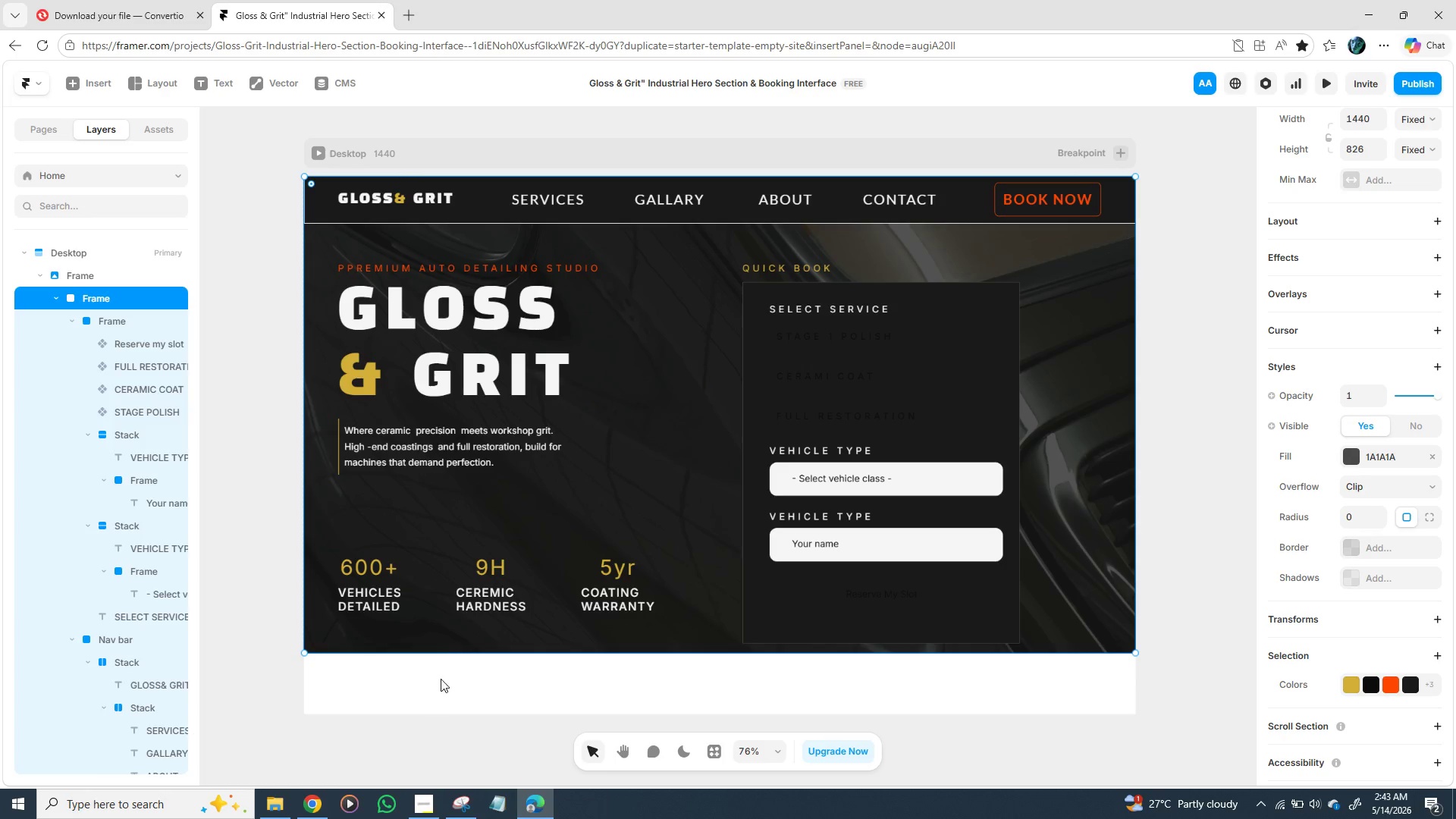 
wait(6.22)
 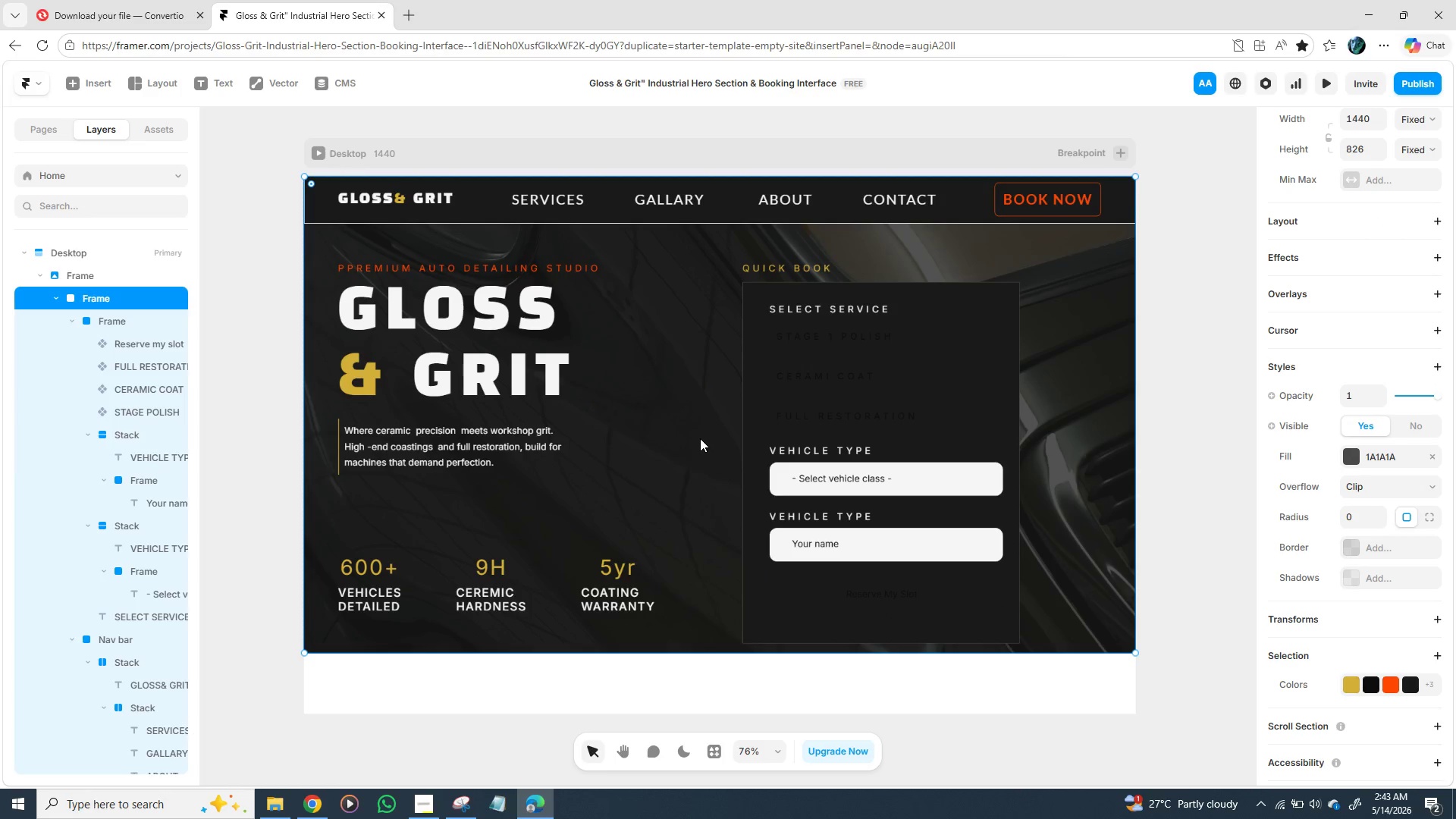 
left_click([418, 802])